 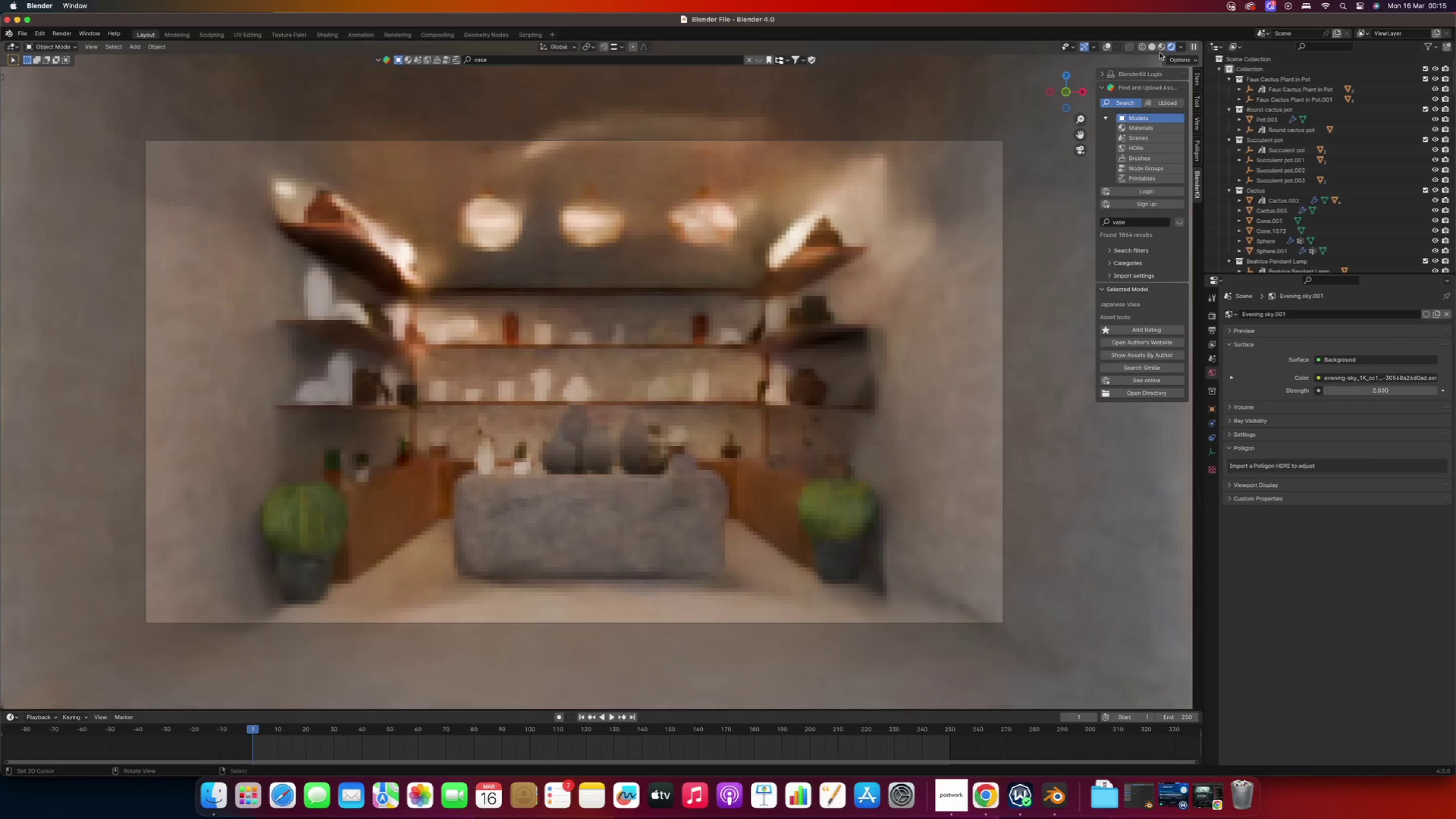 
left_click([1155, 49])
 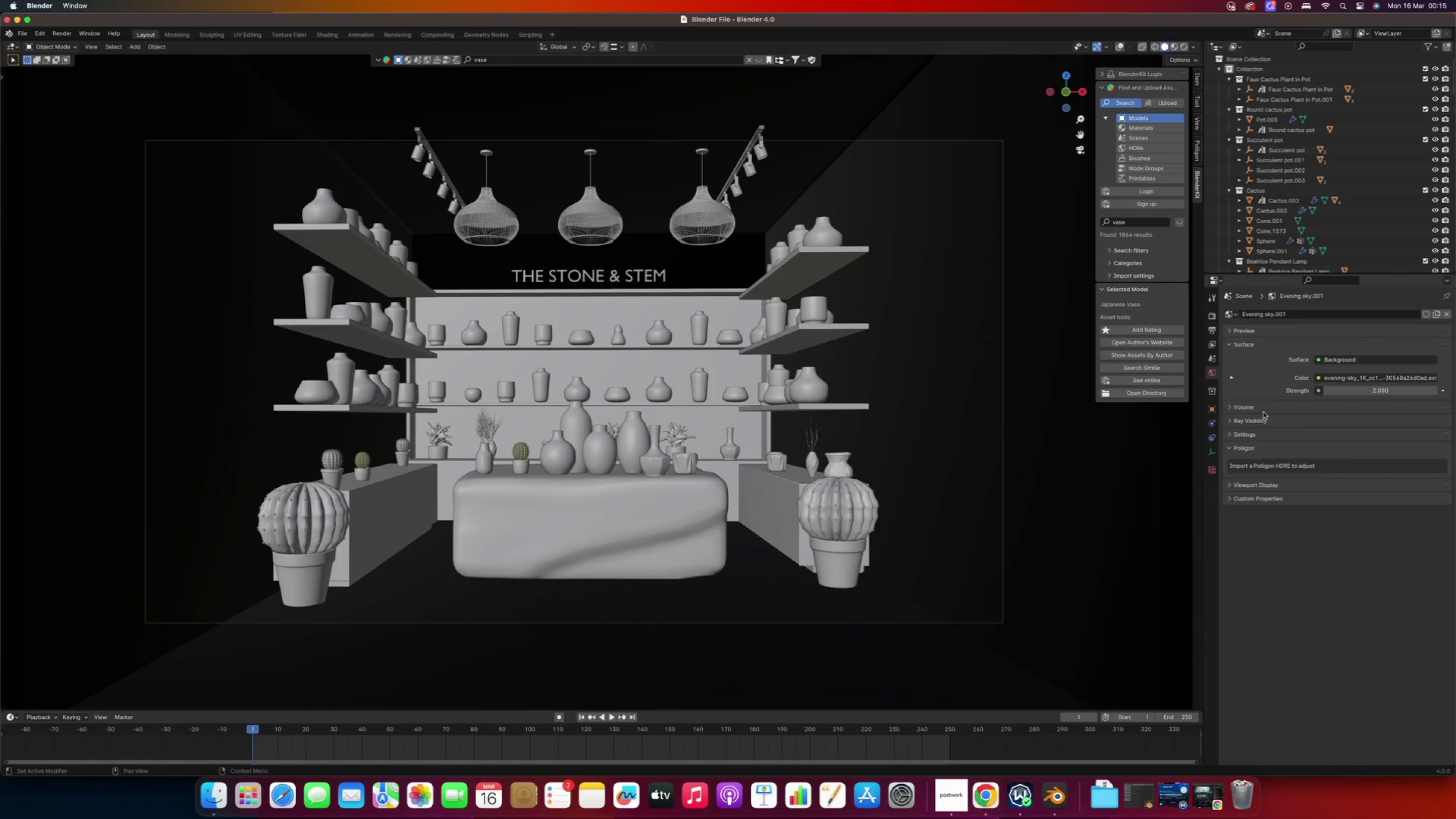 
left_click([43, 34])
 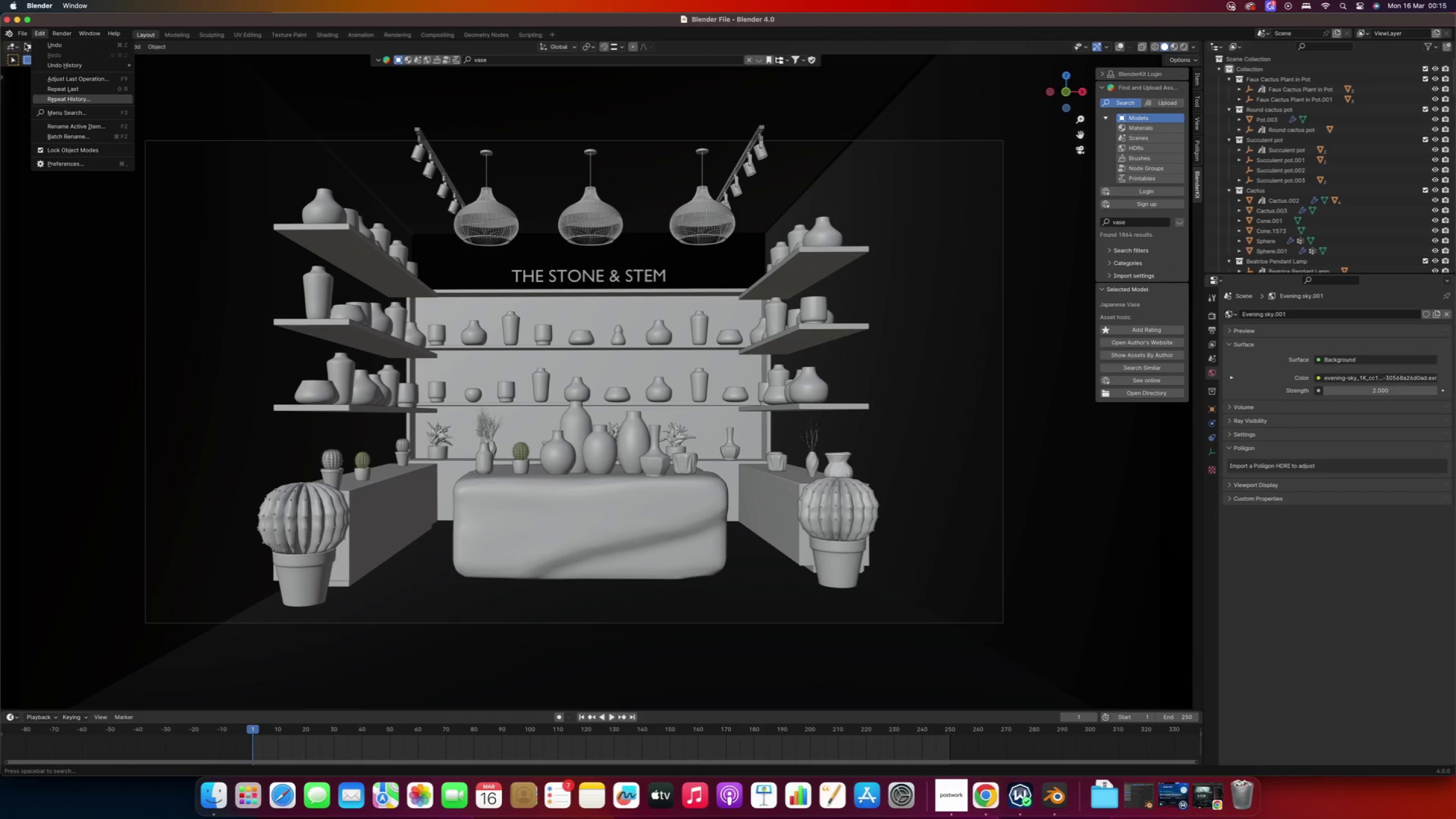 
double_click([25, 35])
 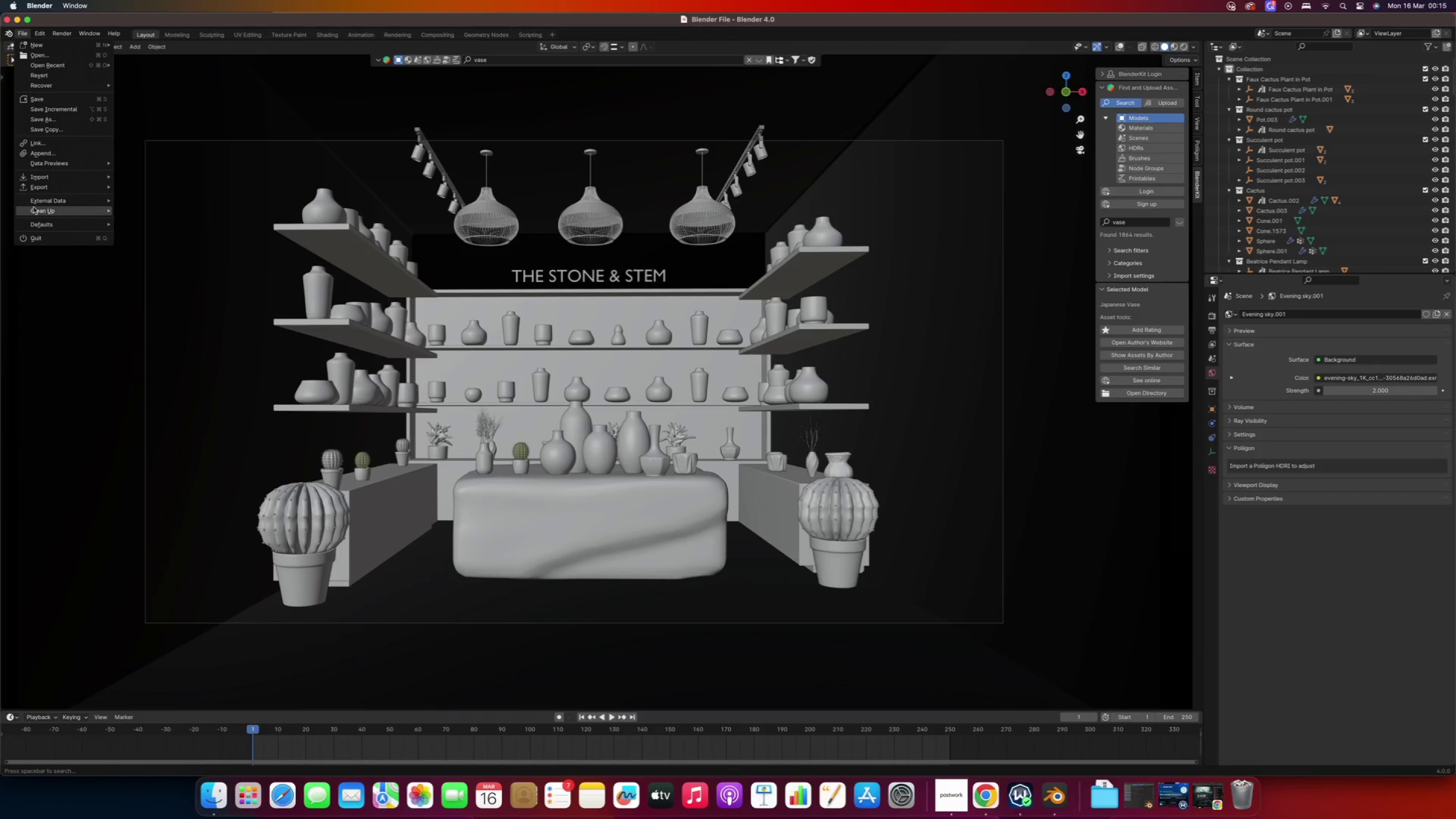 
left_click([46, 197])
 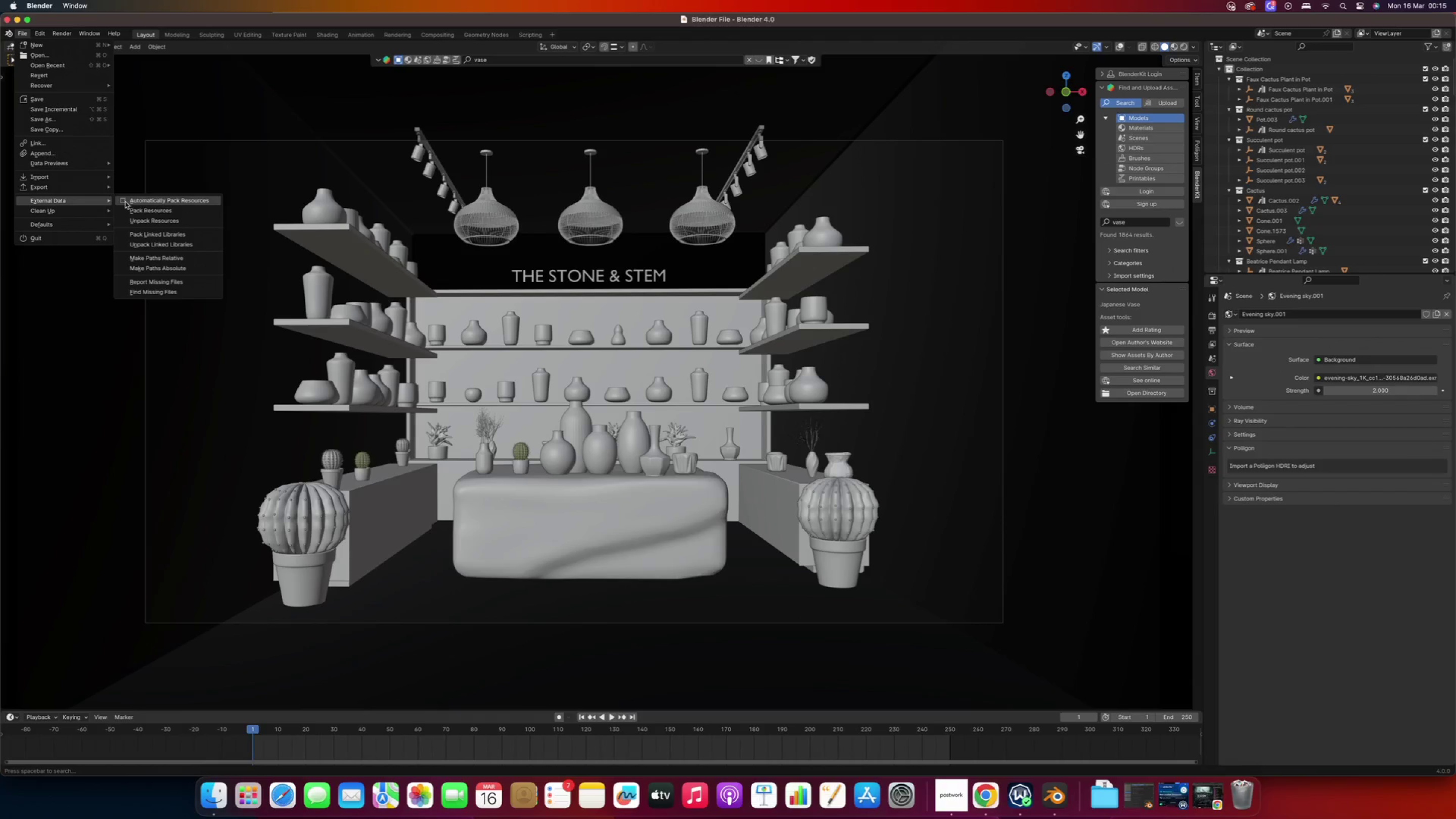 
left_click([130, 208])
 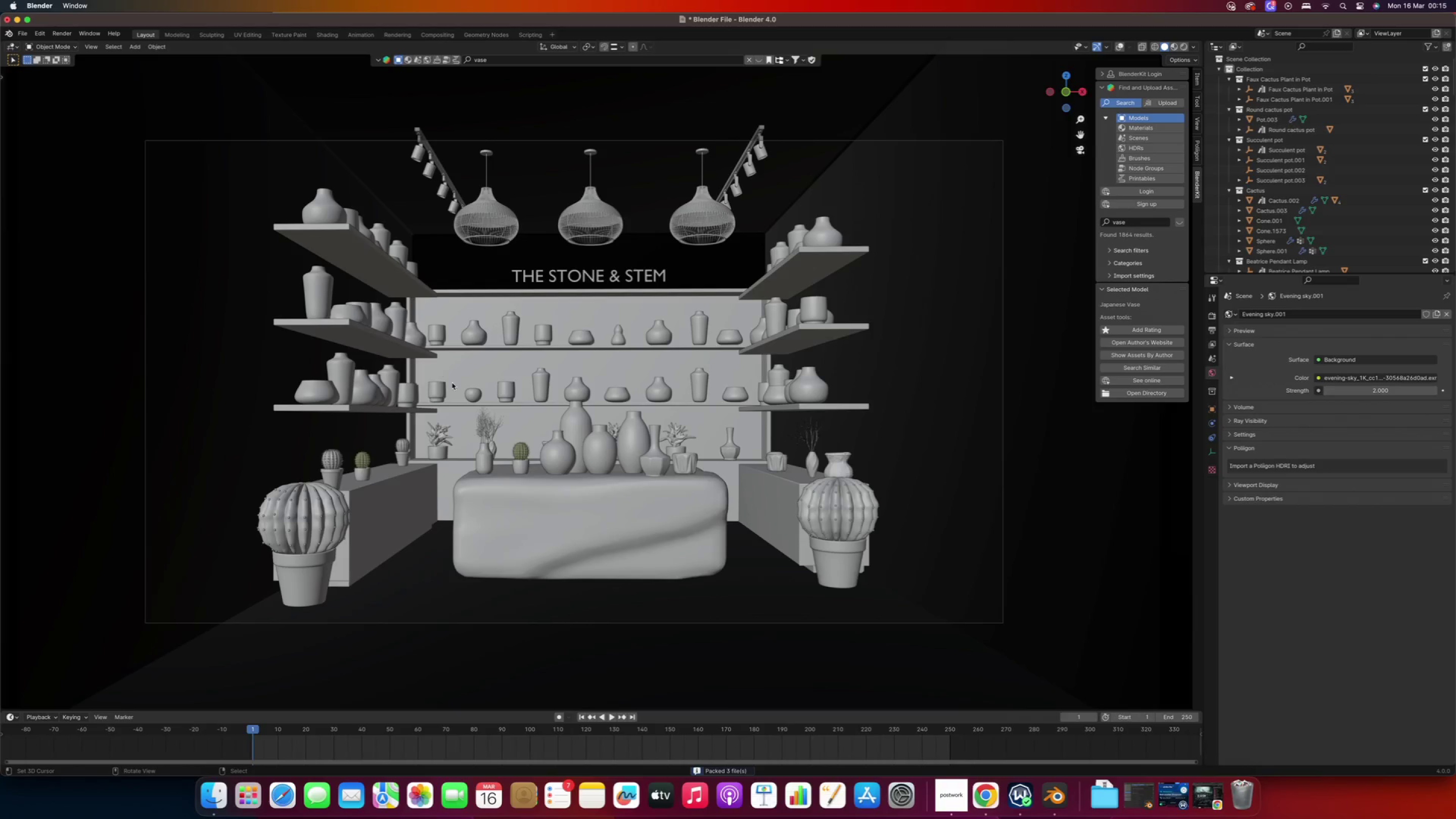 
wait(5.58)
 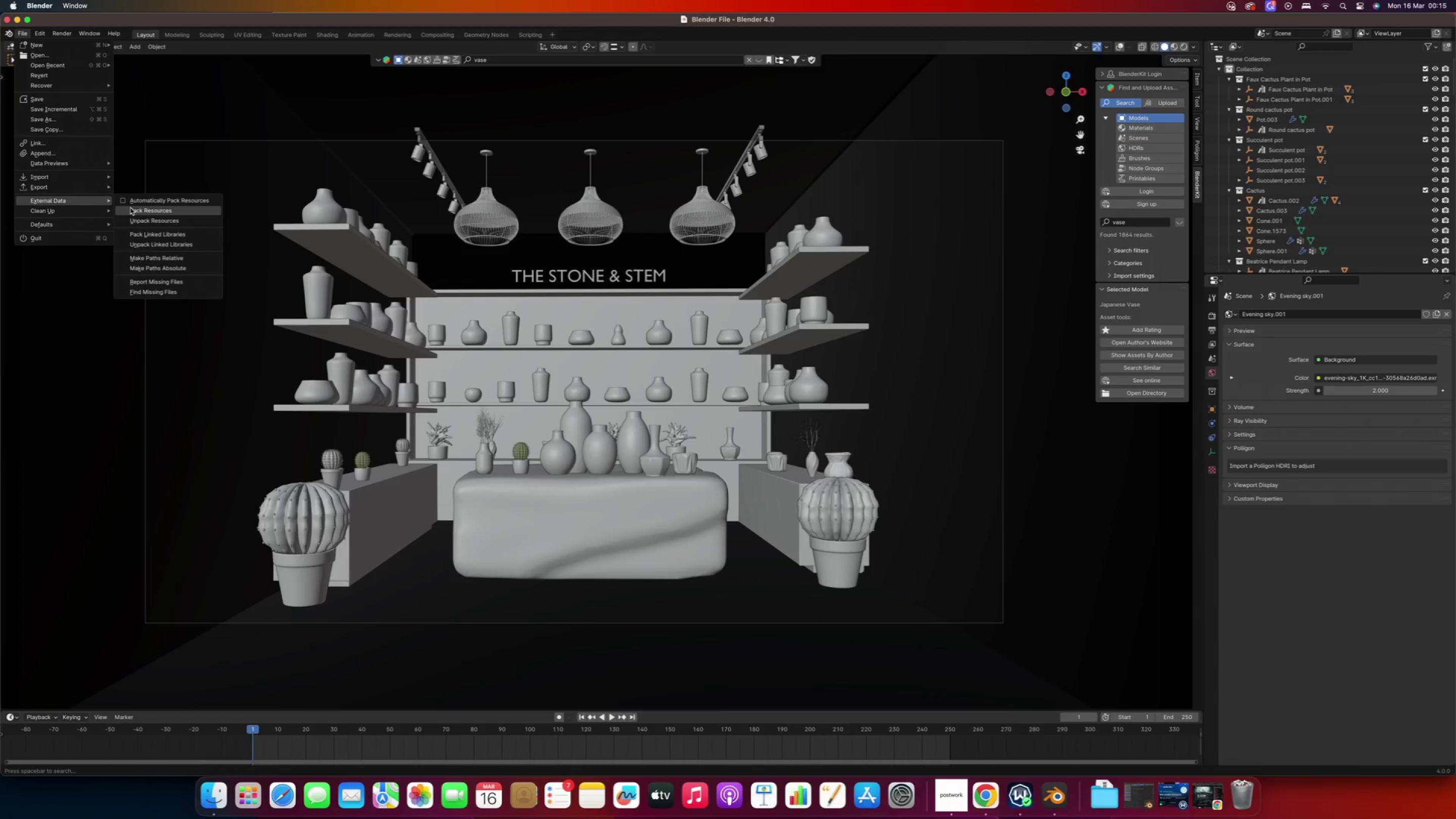 
left_click([22, 34])
 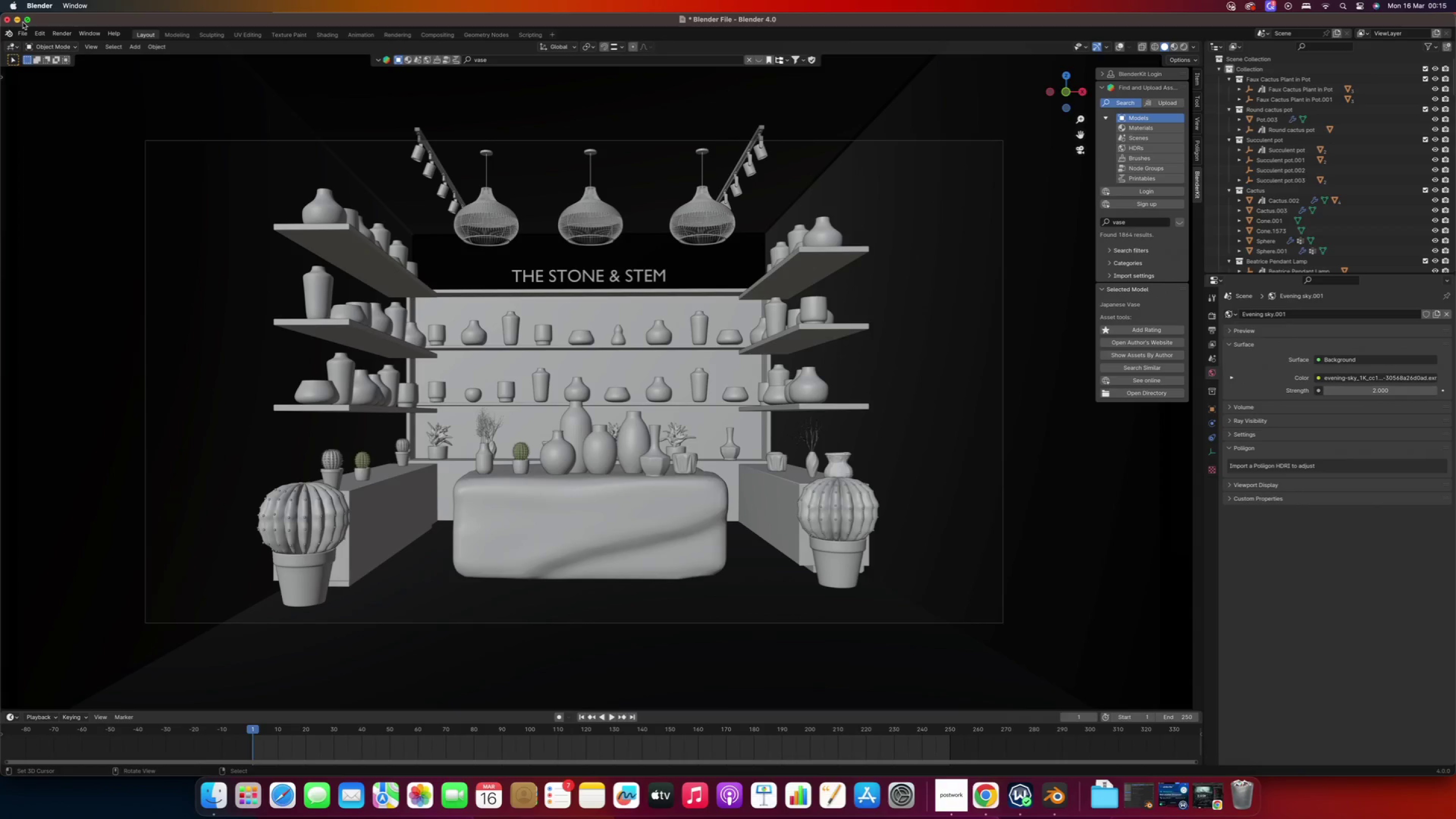 
wait(5.31)
 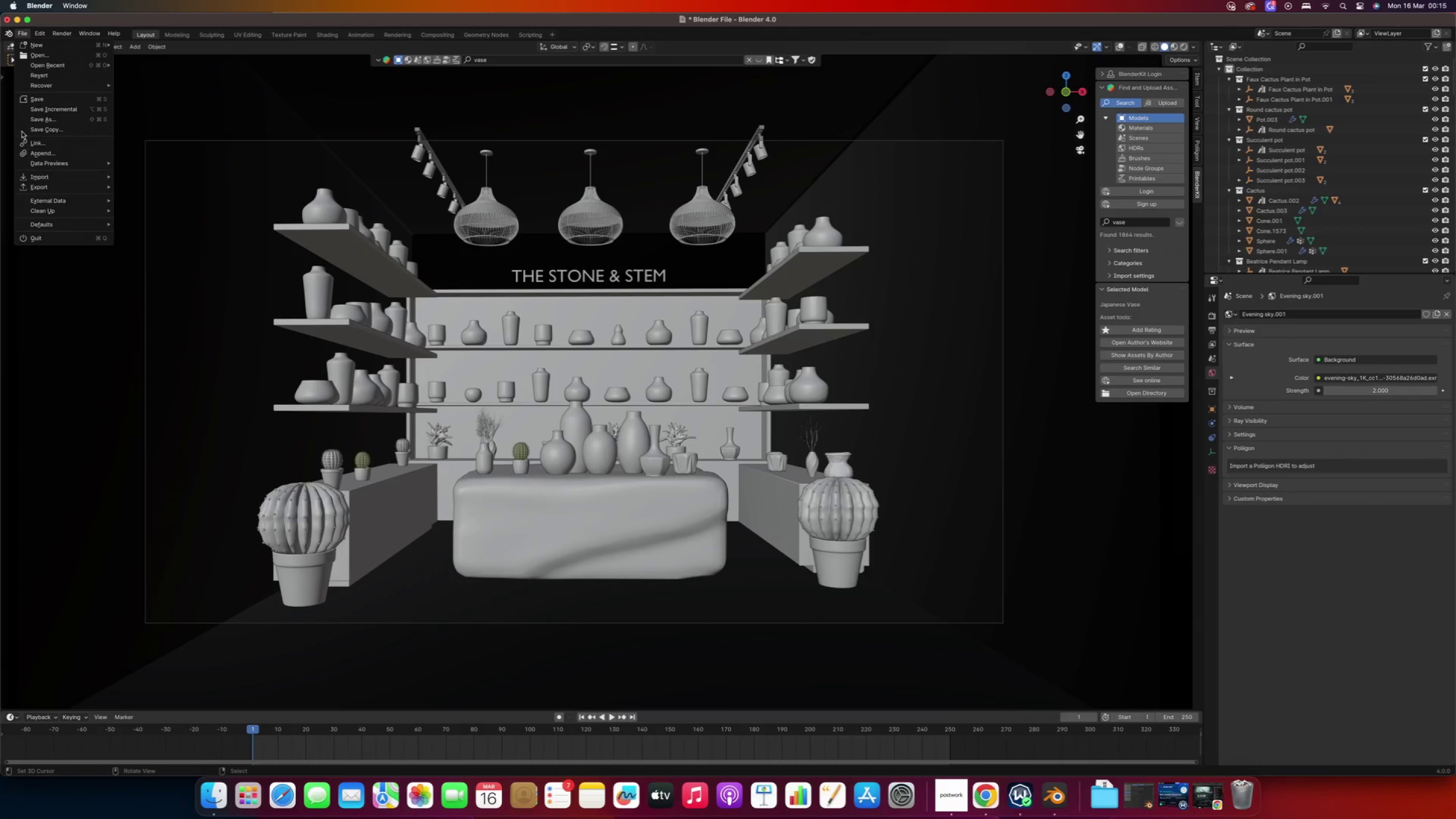 
left_click([26, 32])
 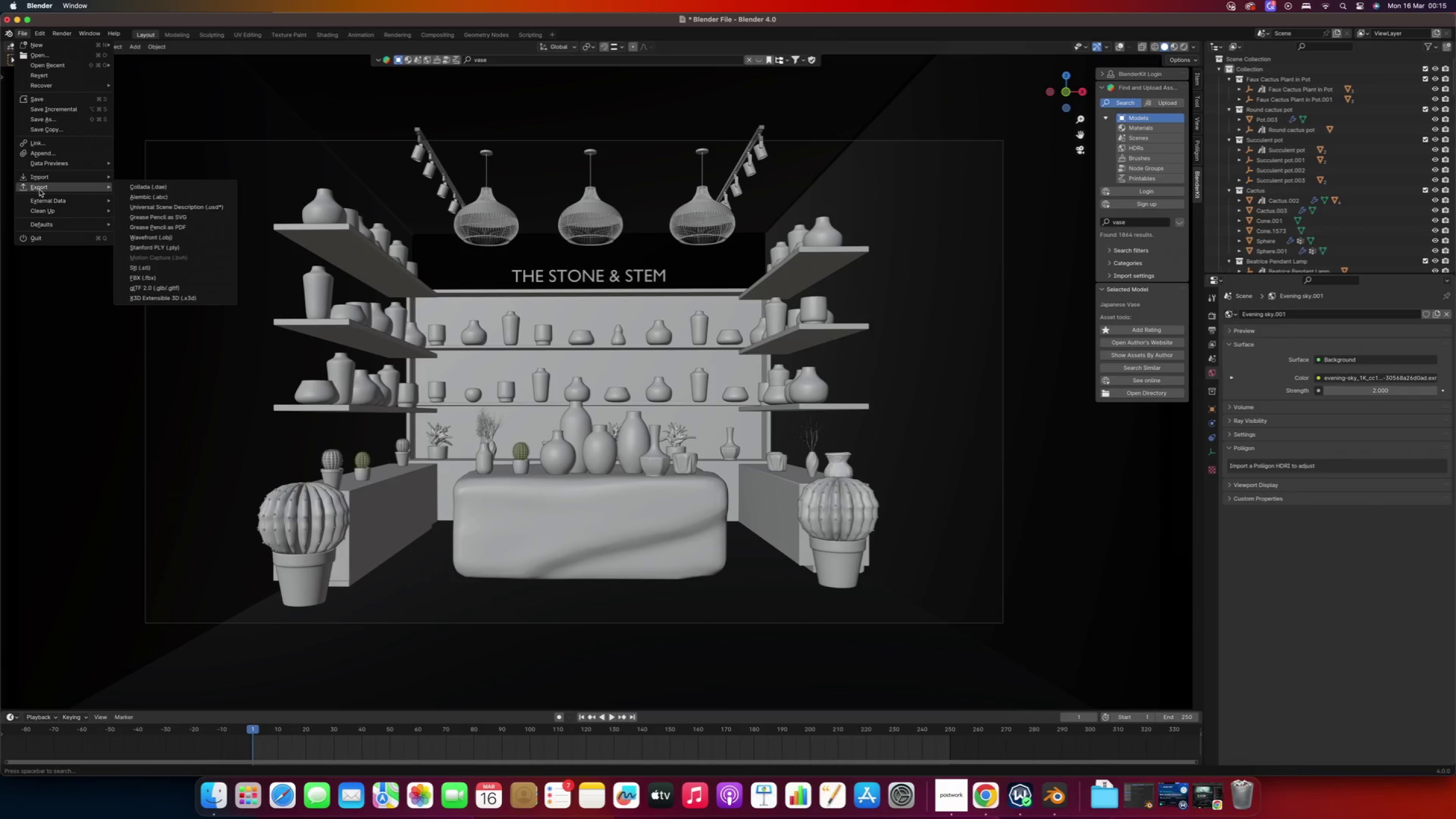 
left_click([41, 196])
 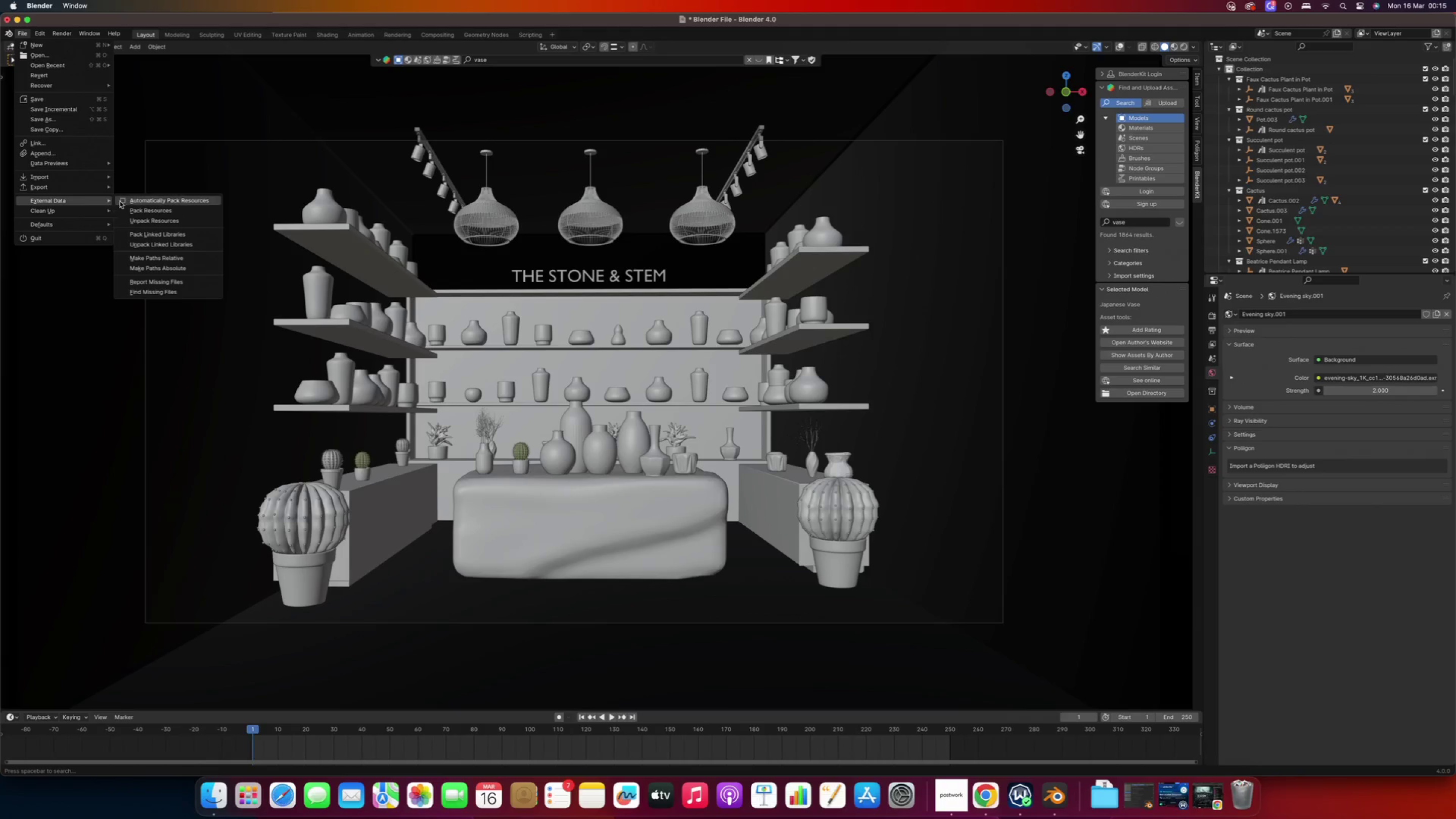 
left_click([125, 200])
 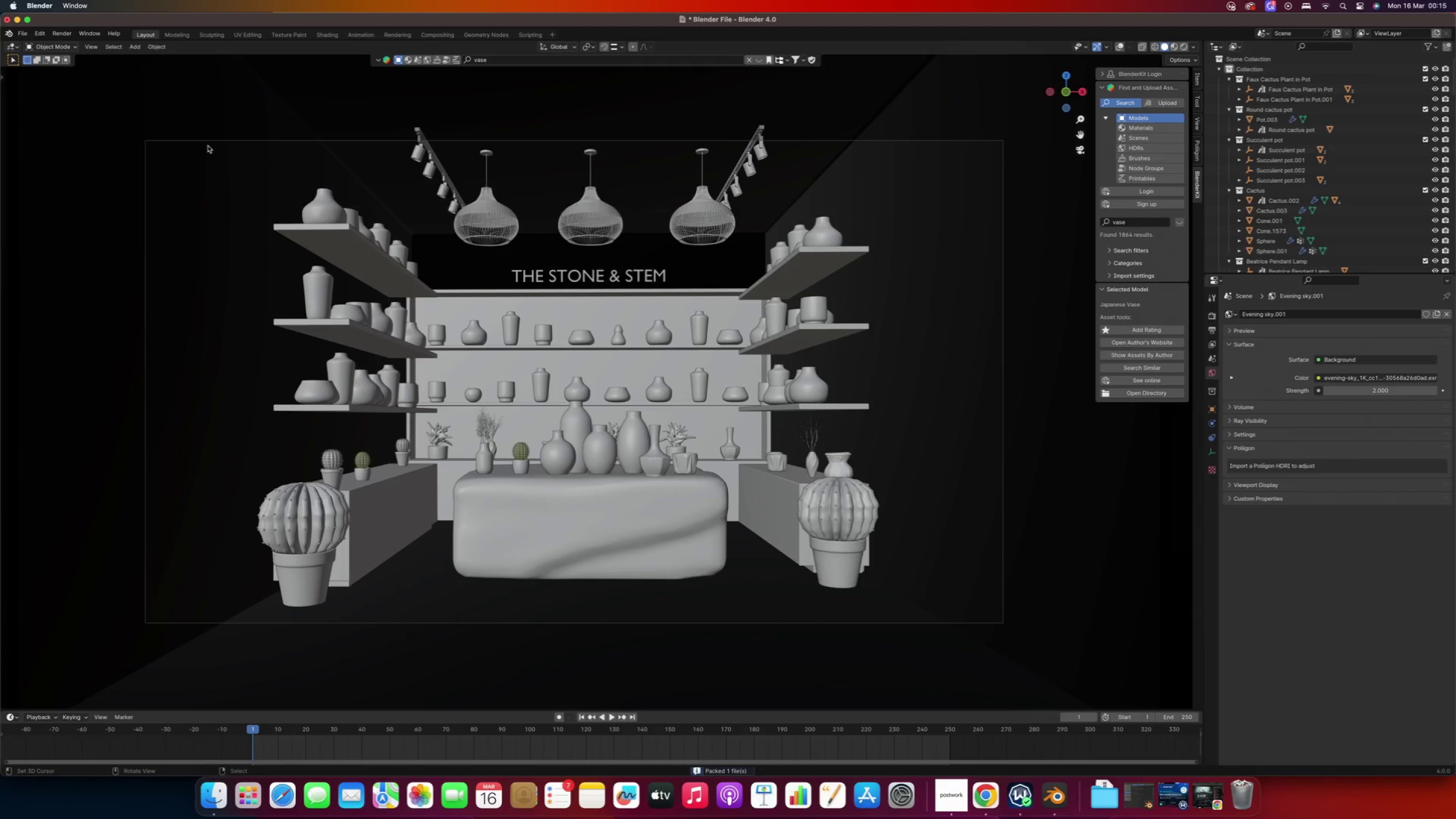 
wait(5.26)
 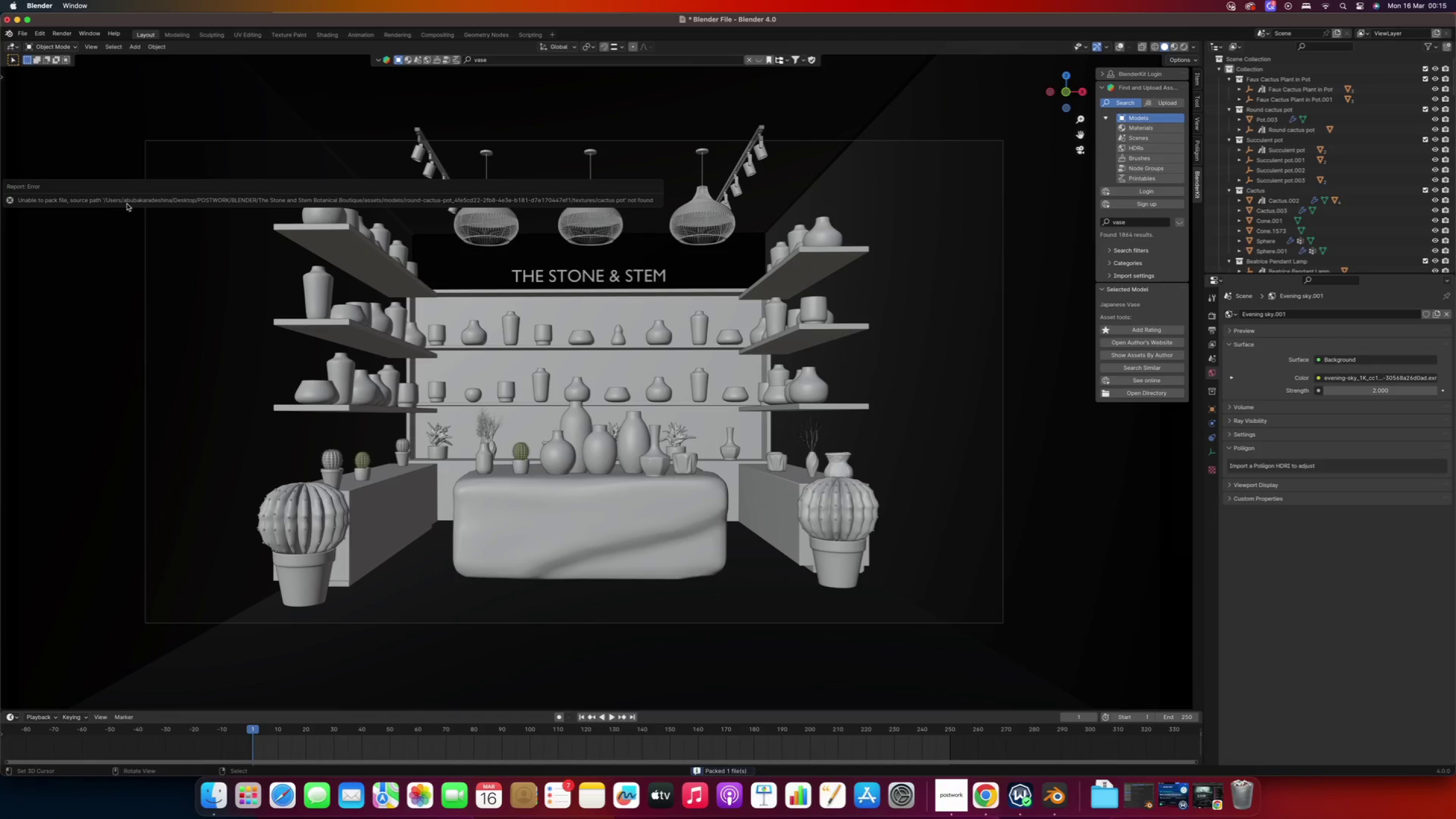 
left_click([24, 33])
 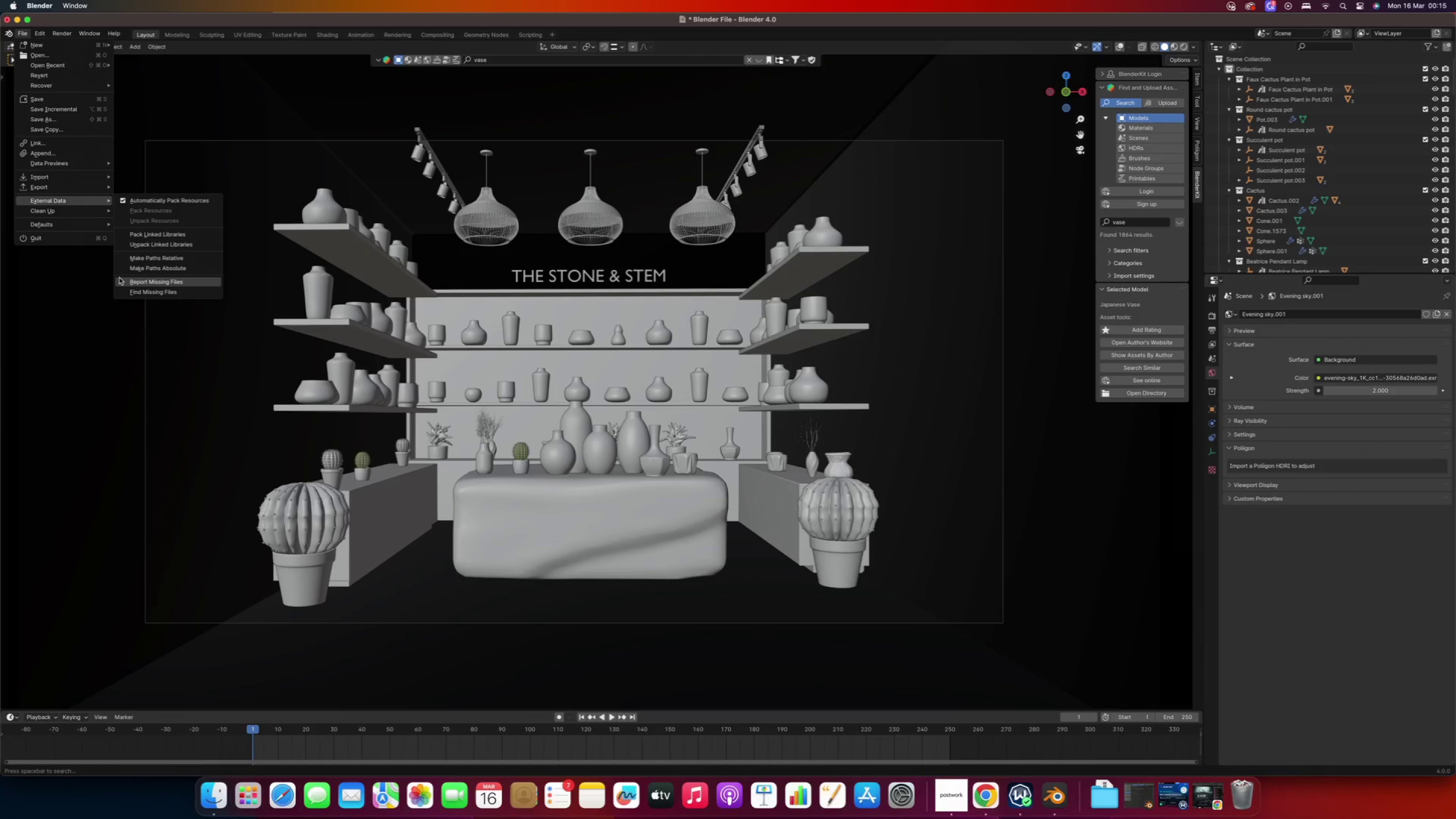 
wait(9.38)
 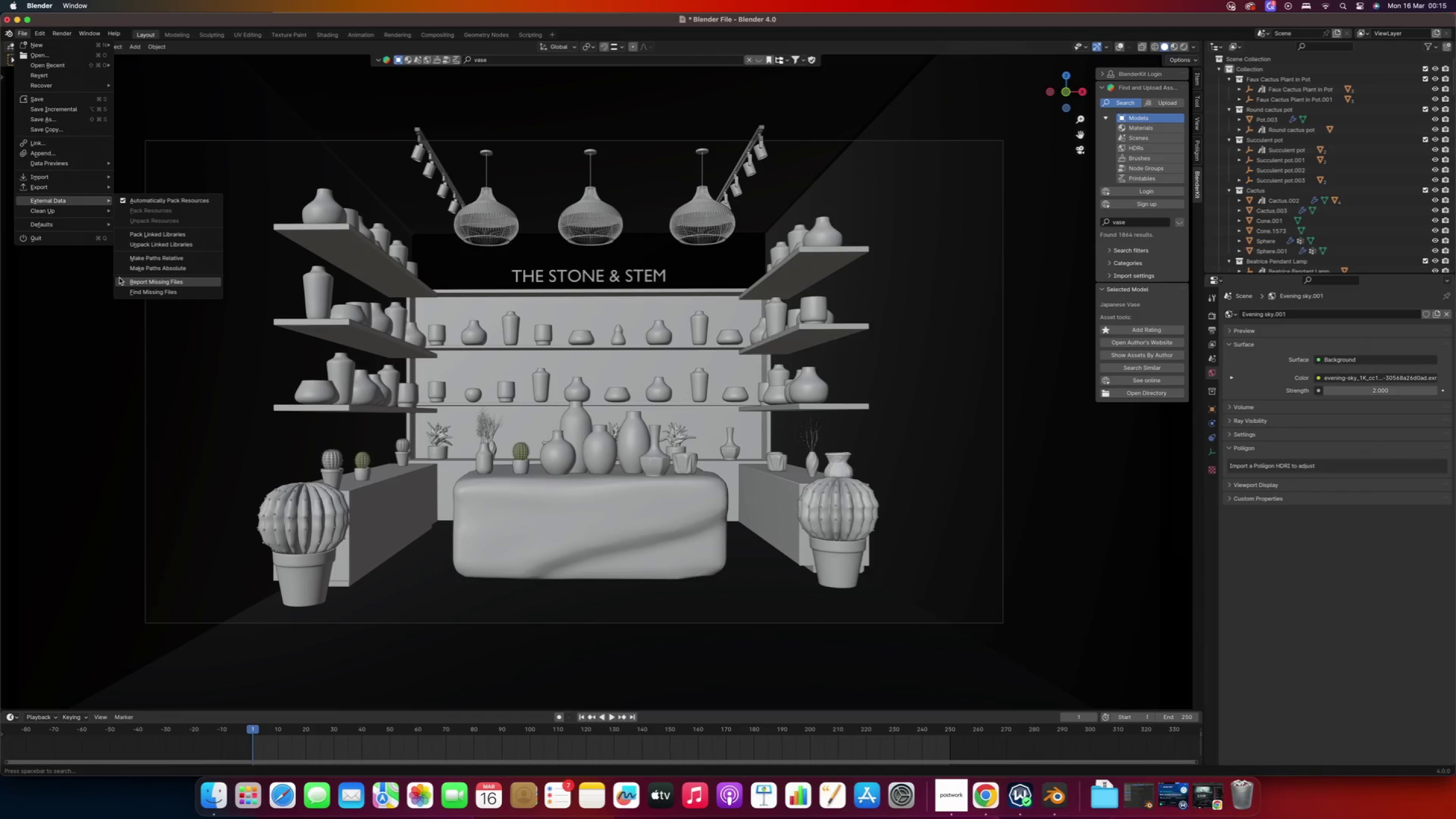 
left_click([1045, 166])
 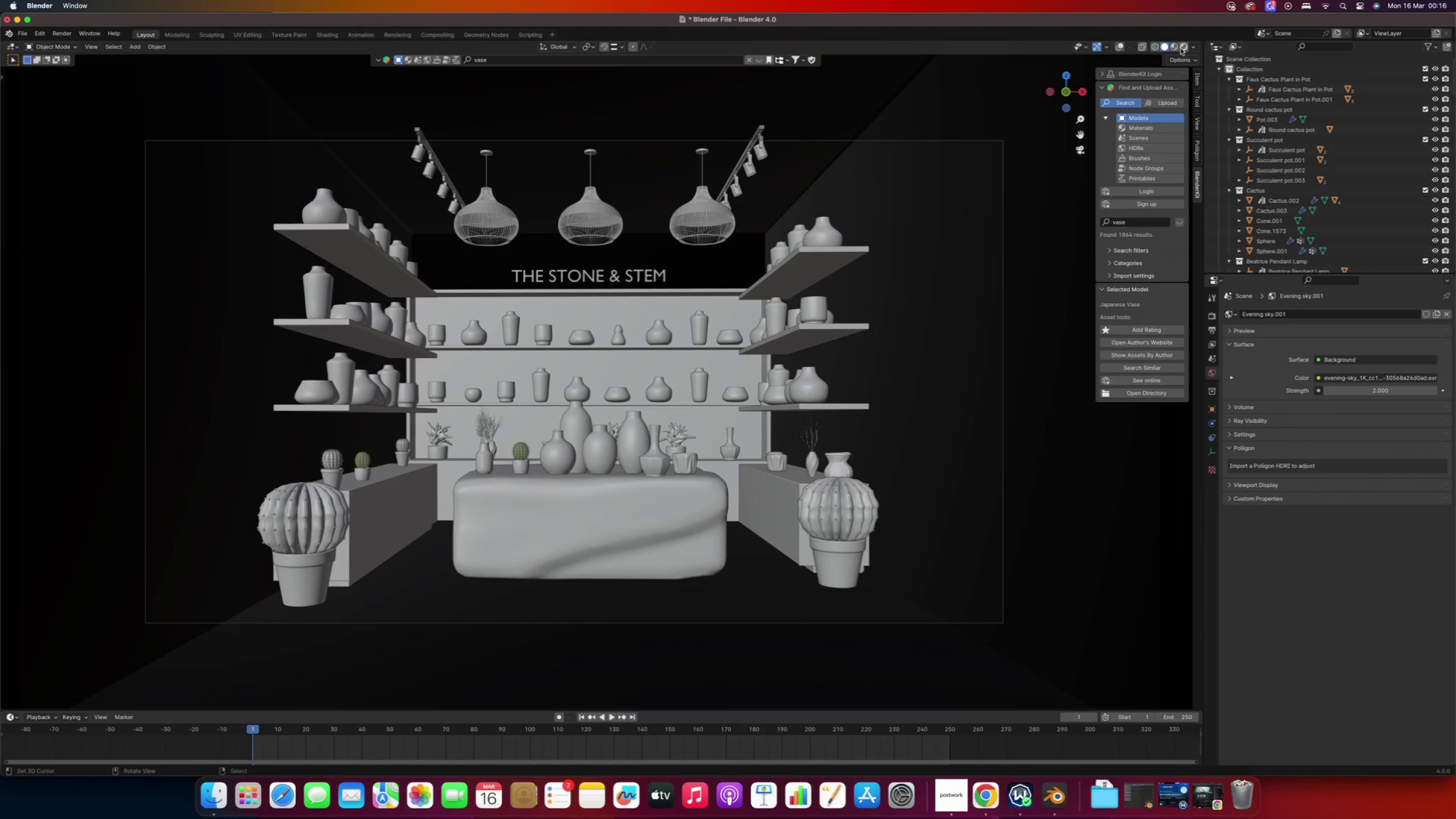 
left_click([1192, 47])
 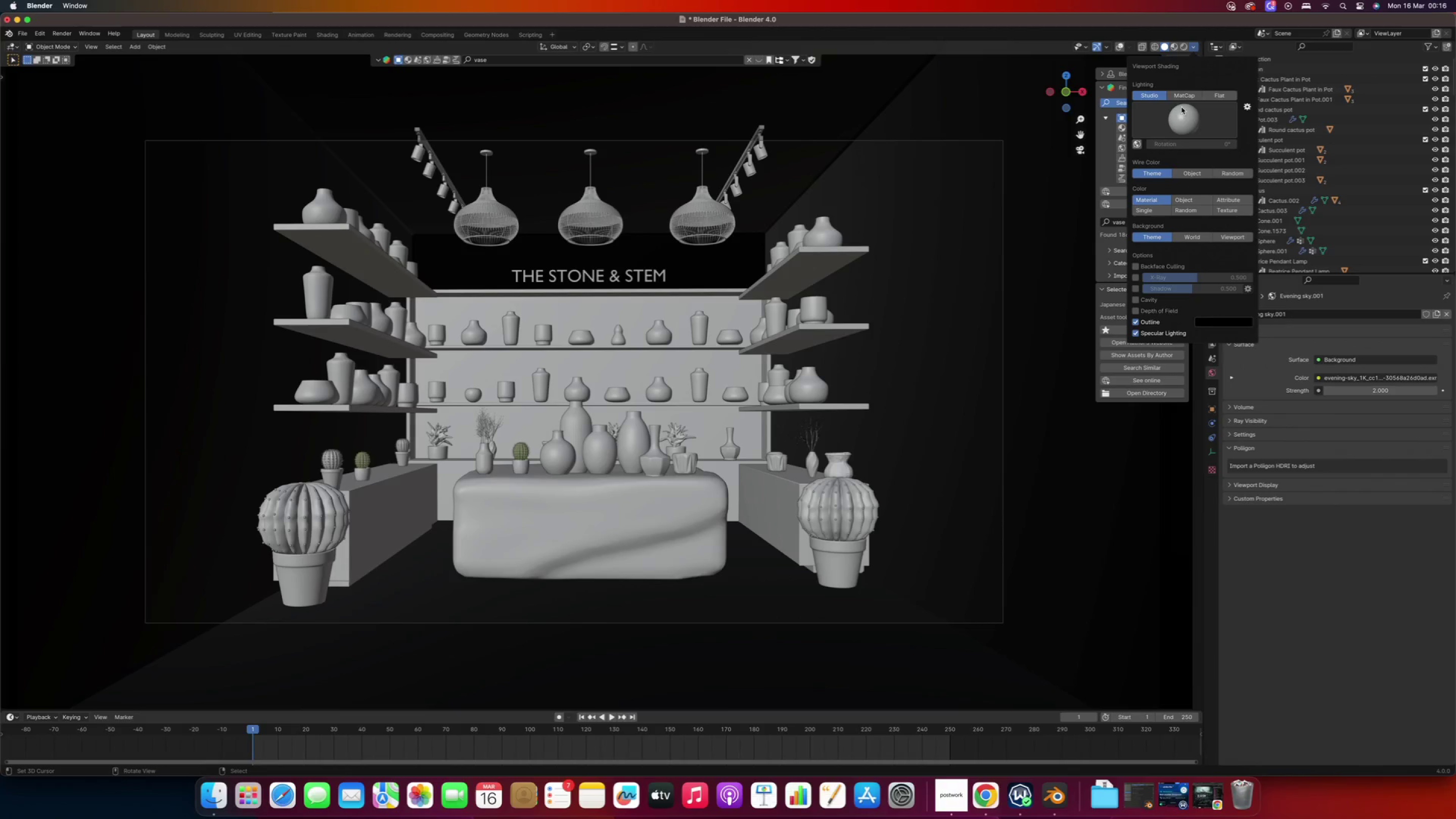 
left_click([1176, 98])
 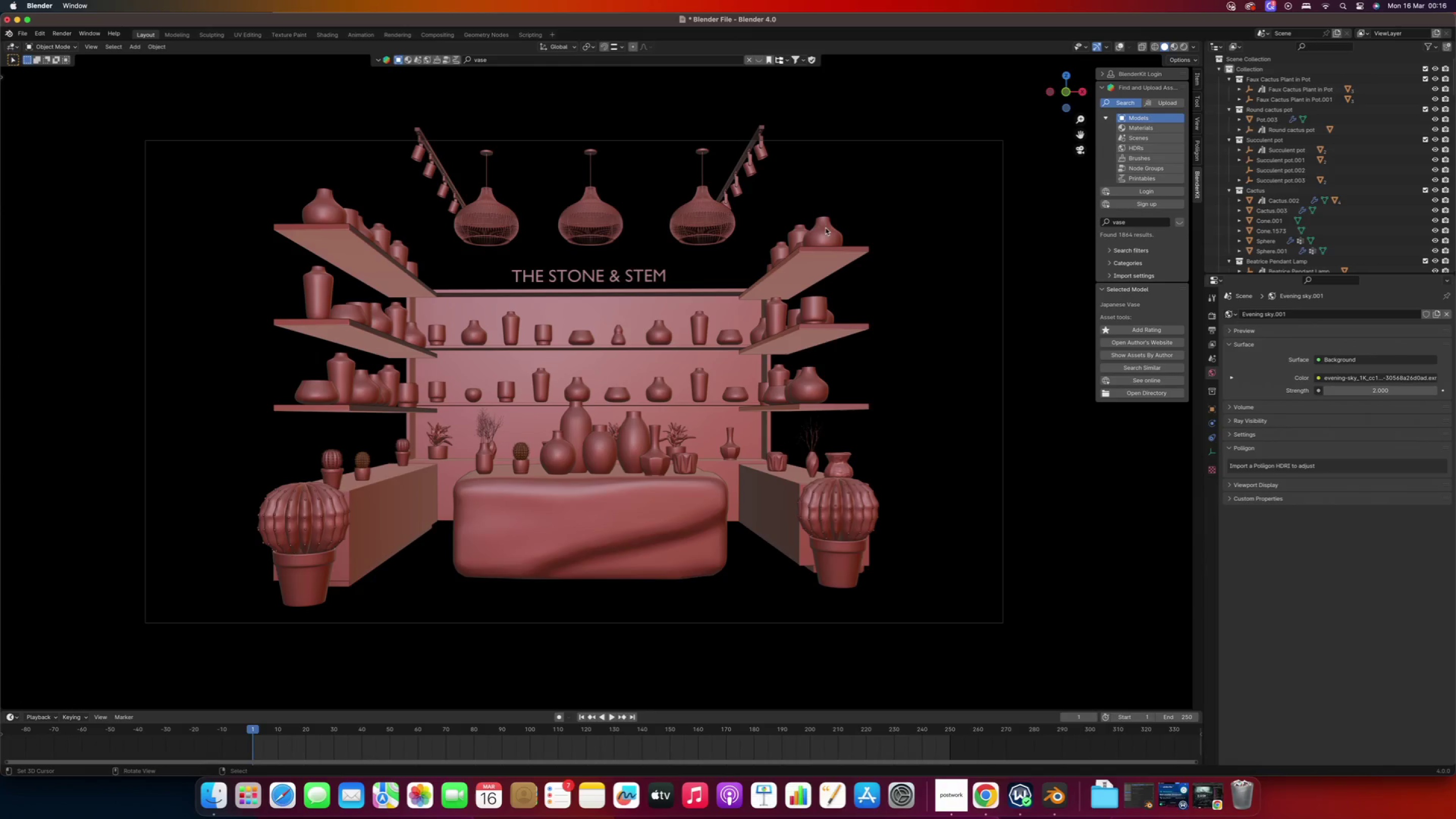 
right_click([881, 256])
 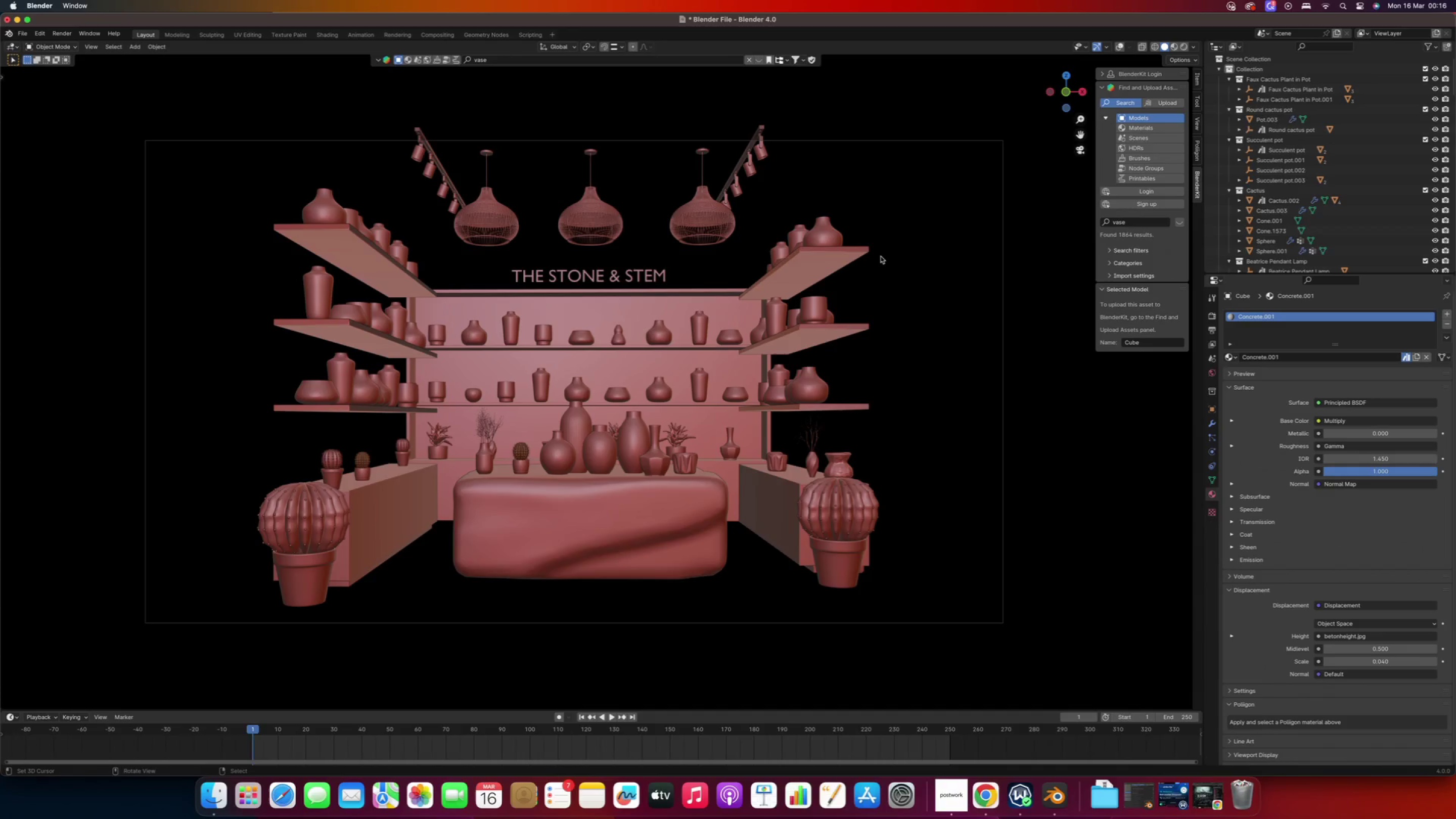 
key(Meta+CommandLeft)
 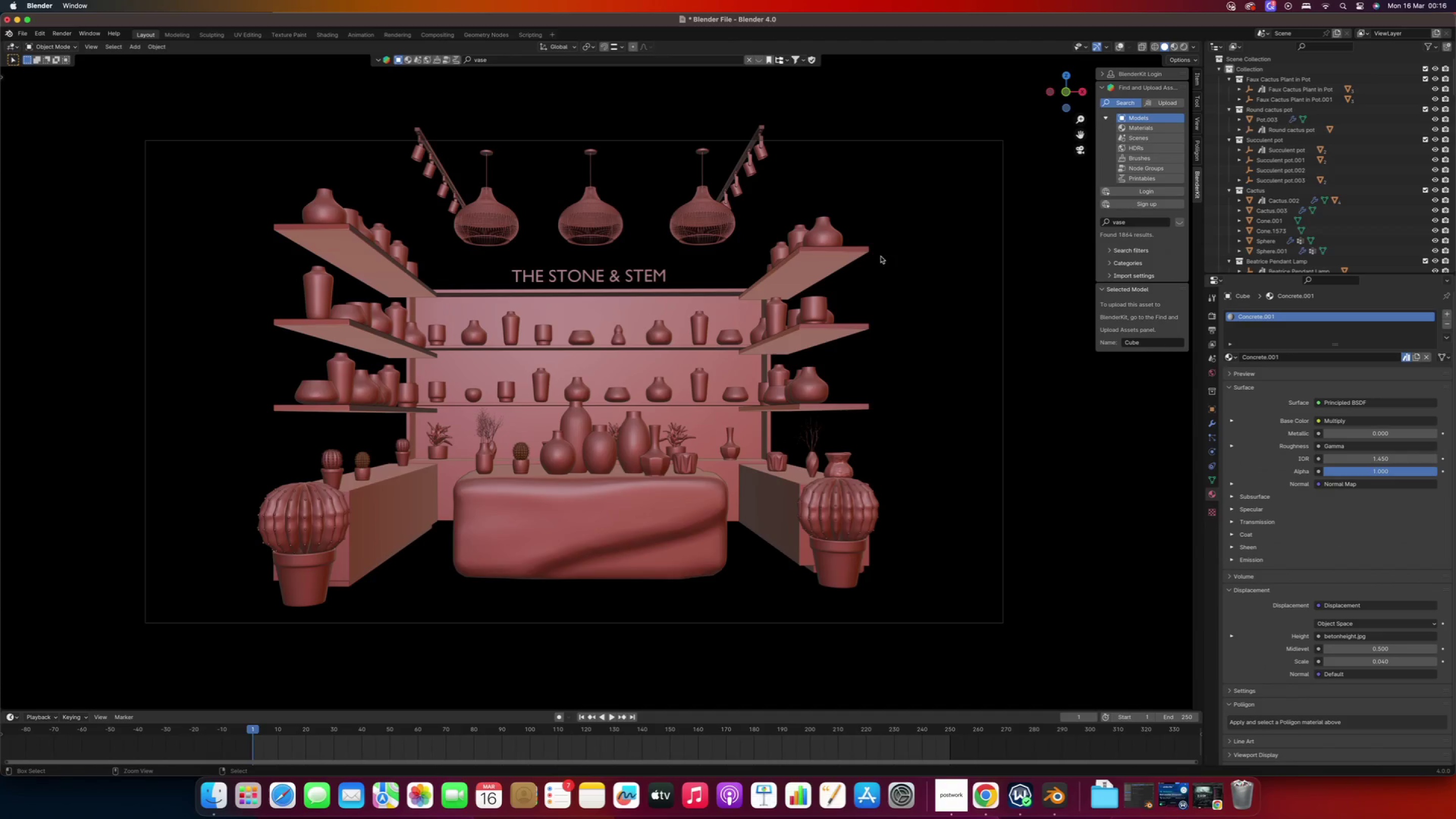 
key(Meta+S)
 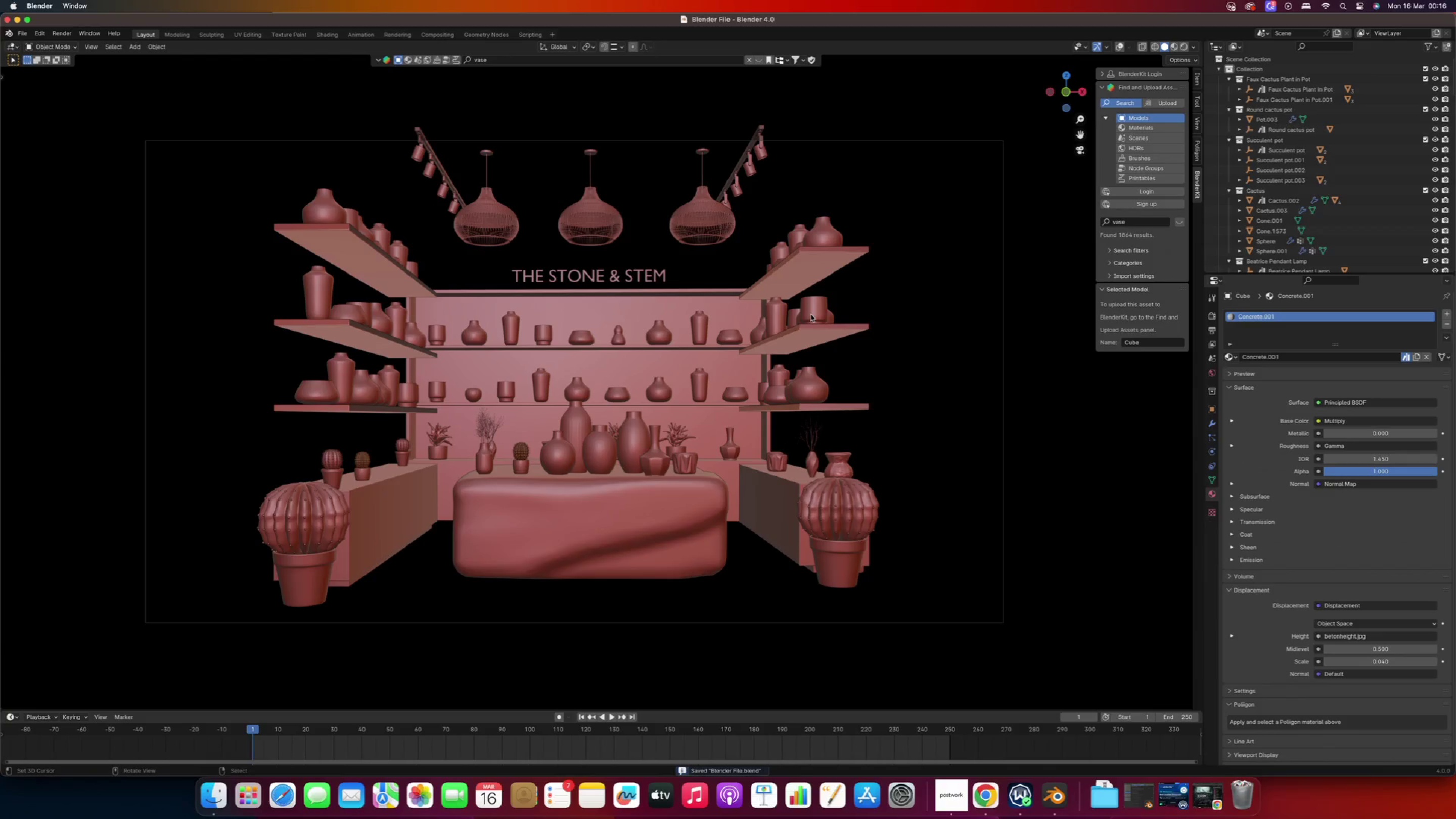 
wait(6.67)
 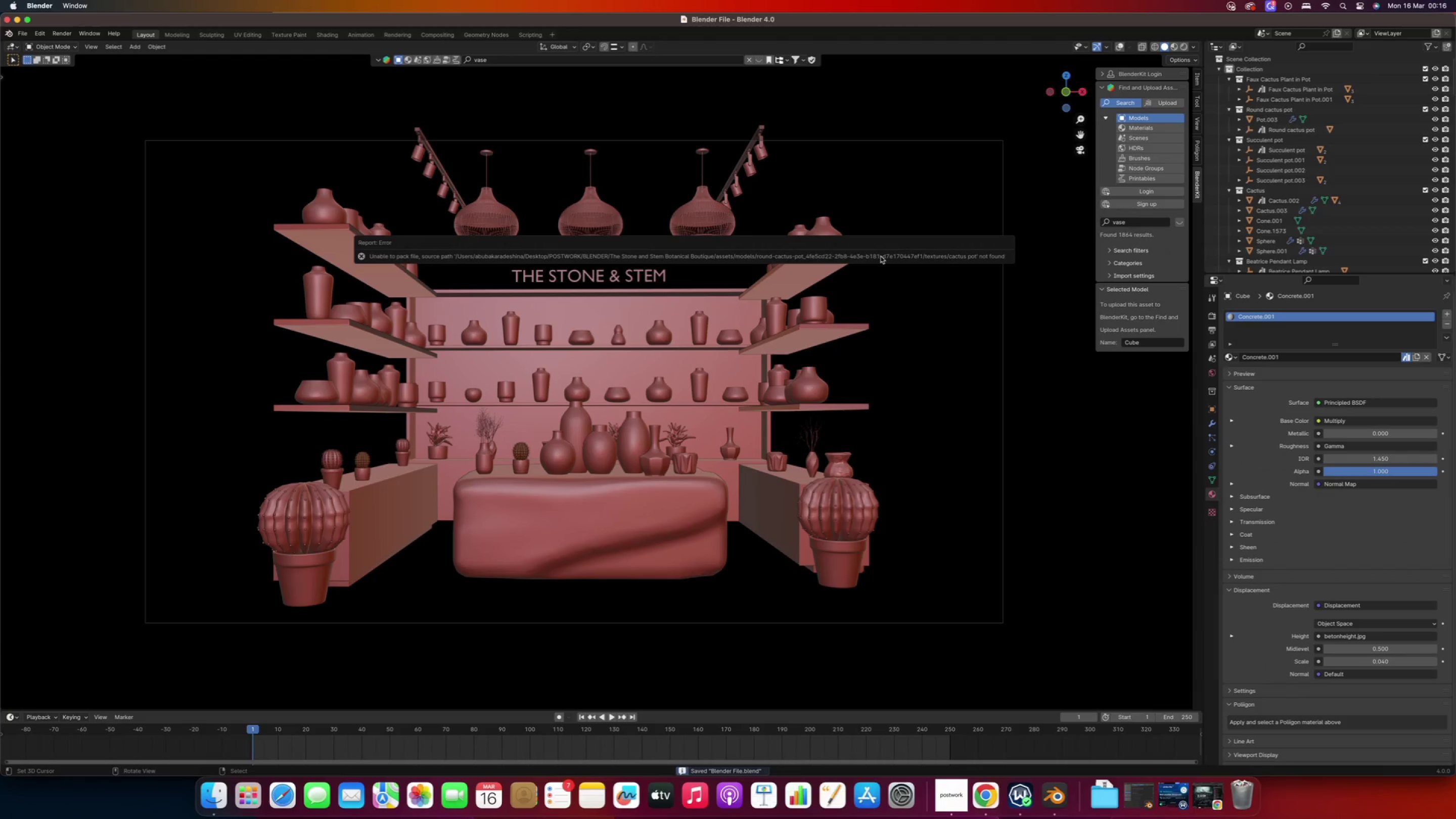 
scroll: coordinate [703, 323], scroll_direction: up, amount: 5.0
 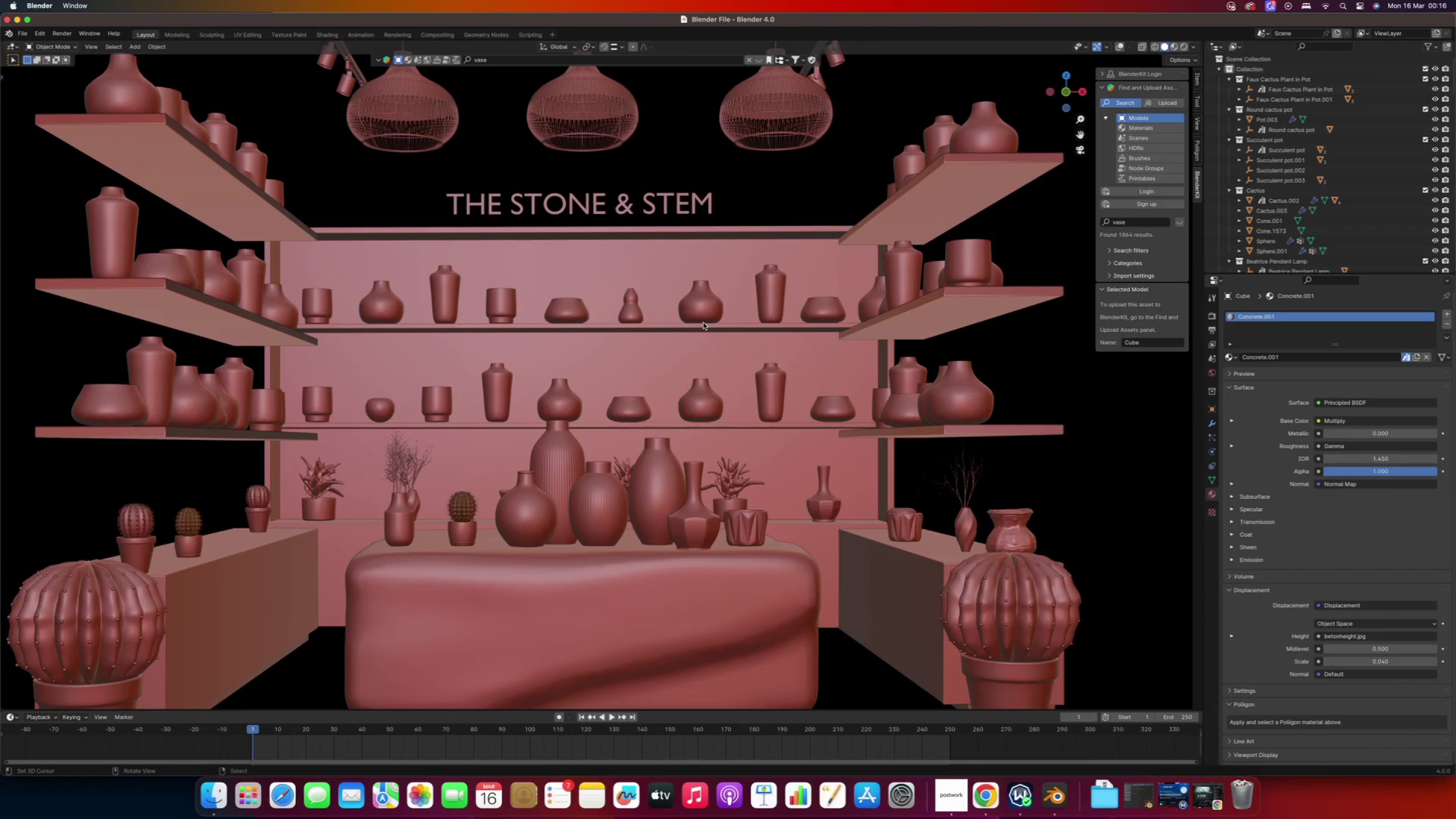 
scroll: coordinate [703, 323], scroll_direction: down, amount: 9.0
 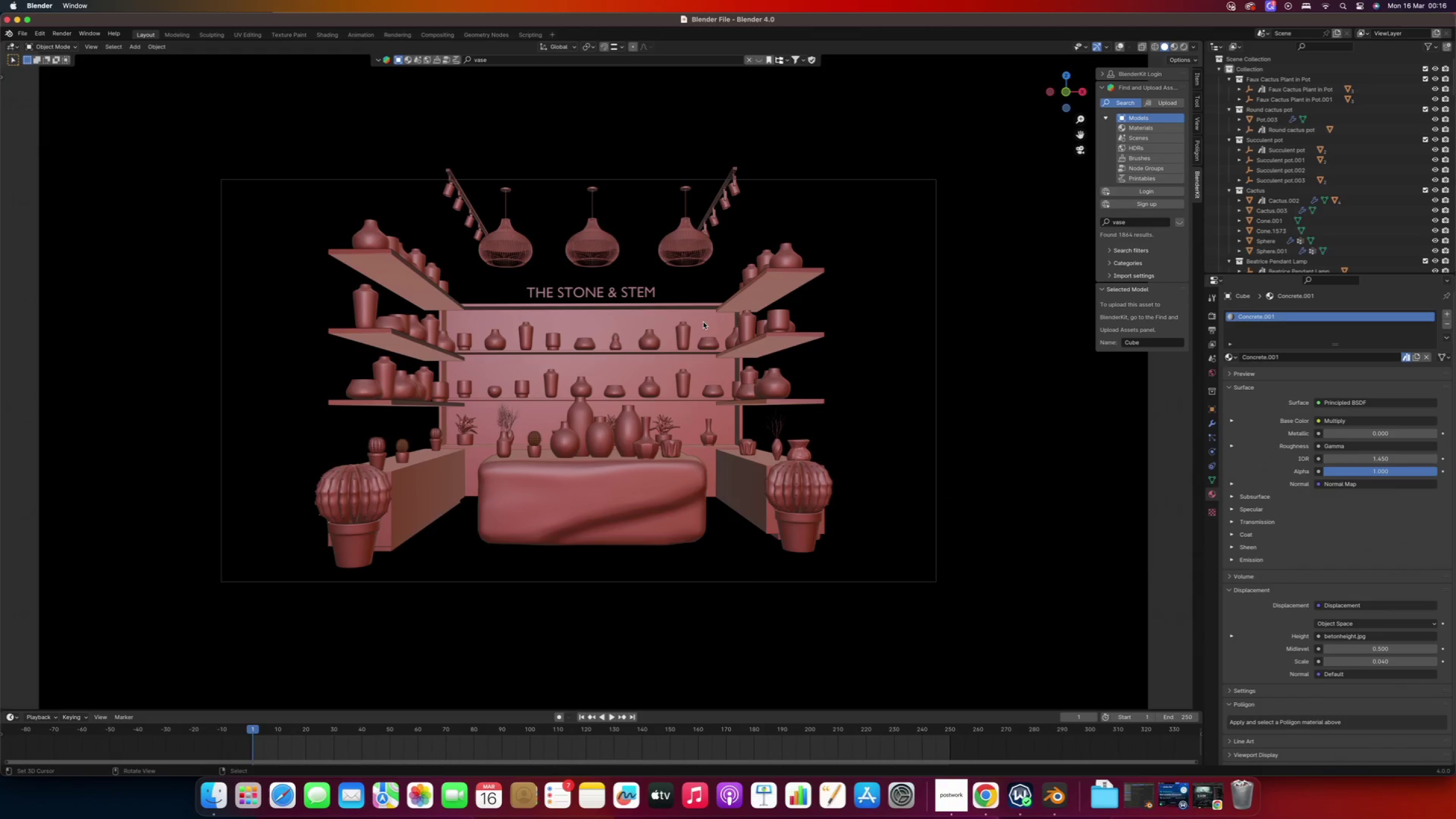 
scroll: coordinate [704, 322], scroll_direction: up, amount: 5.0
 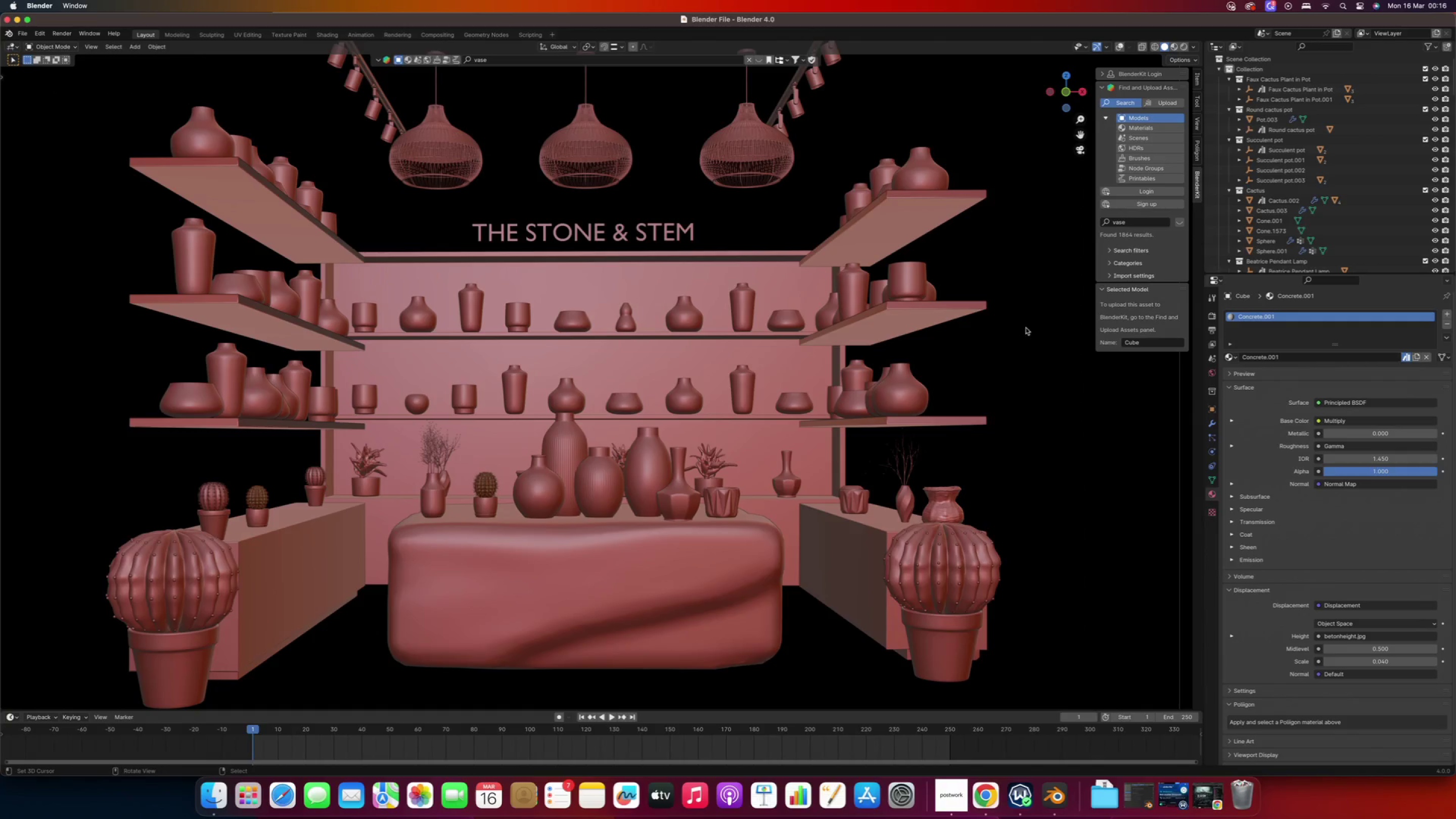 
left_click([1211, 334])
 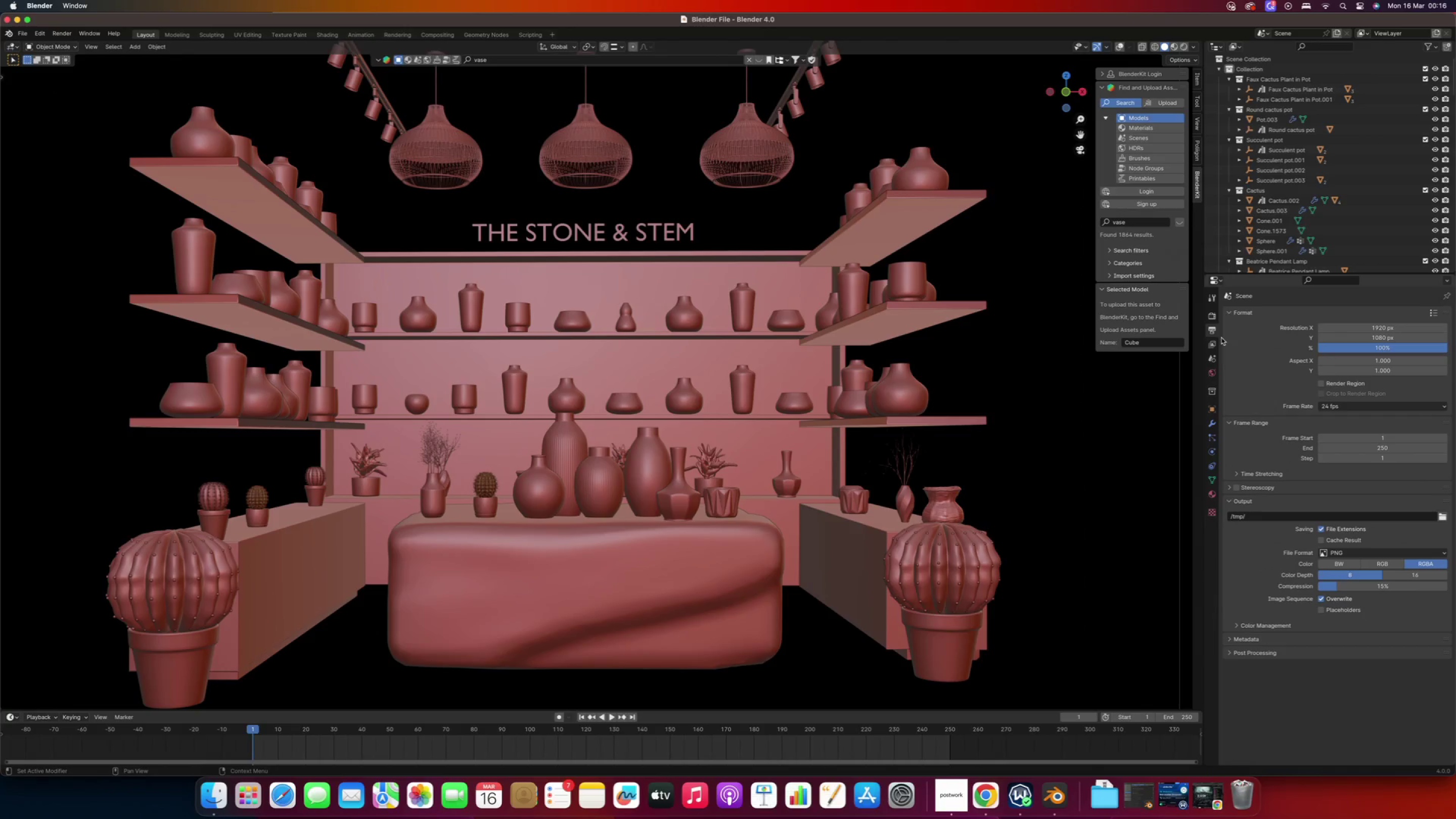 
key(VolumeUp)
 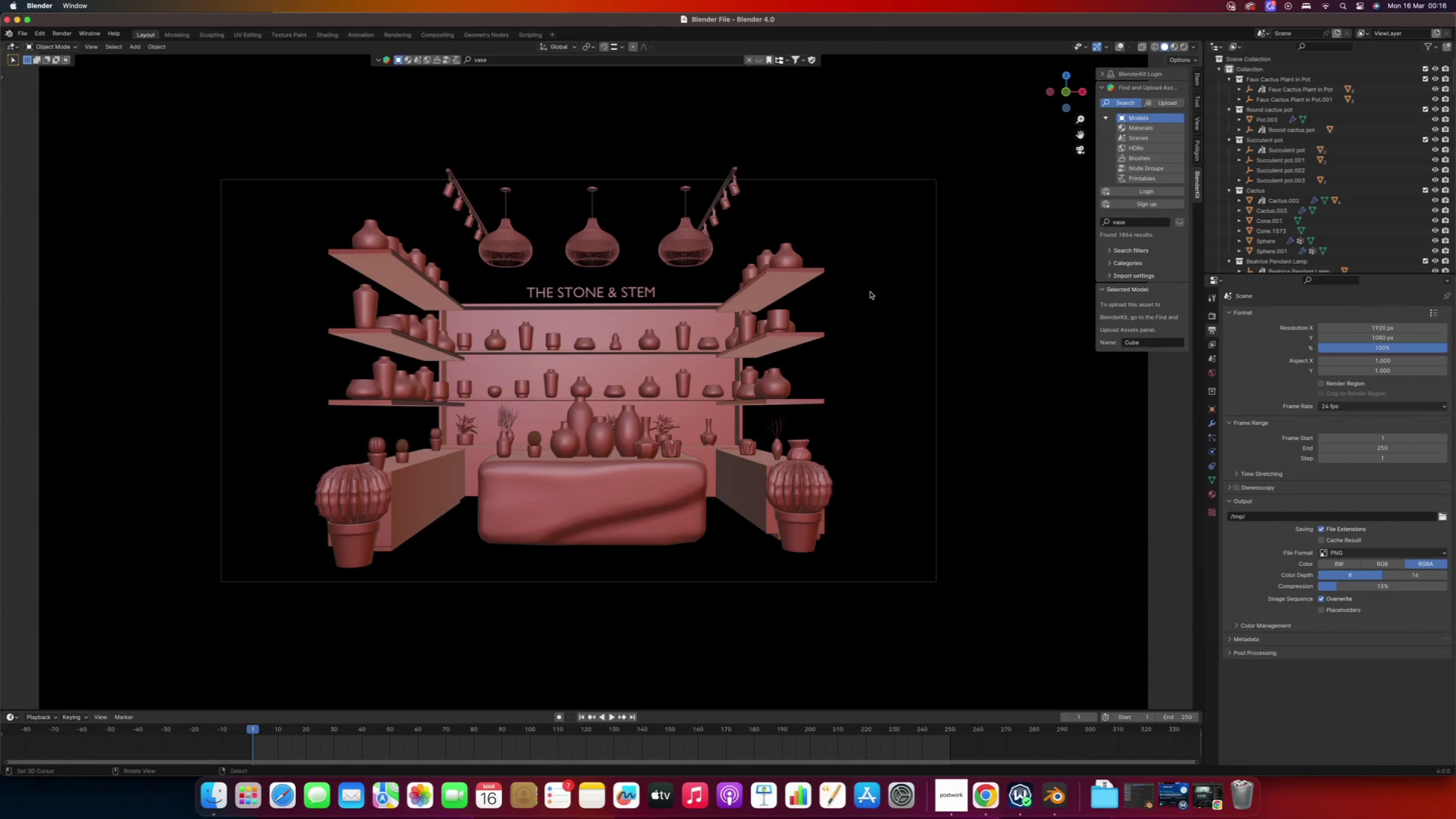 
scroll: coordinate [975, 335], scroll_direction: down, amount: 4.0
 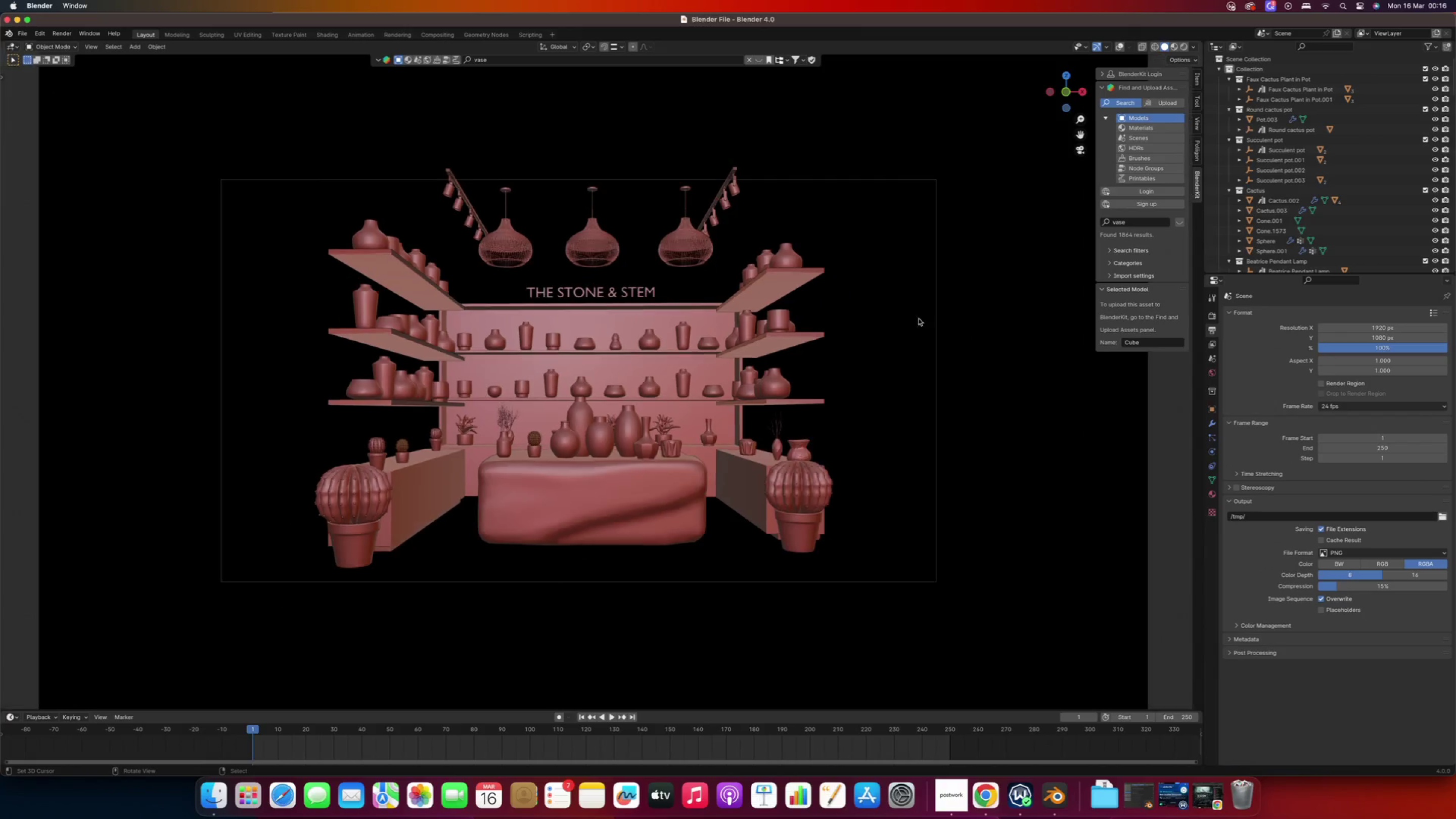 
key(F12)
 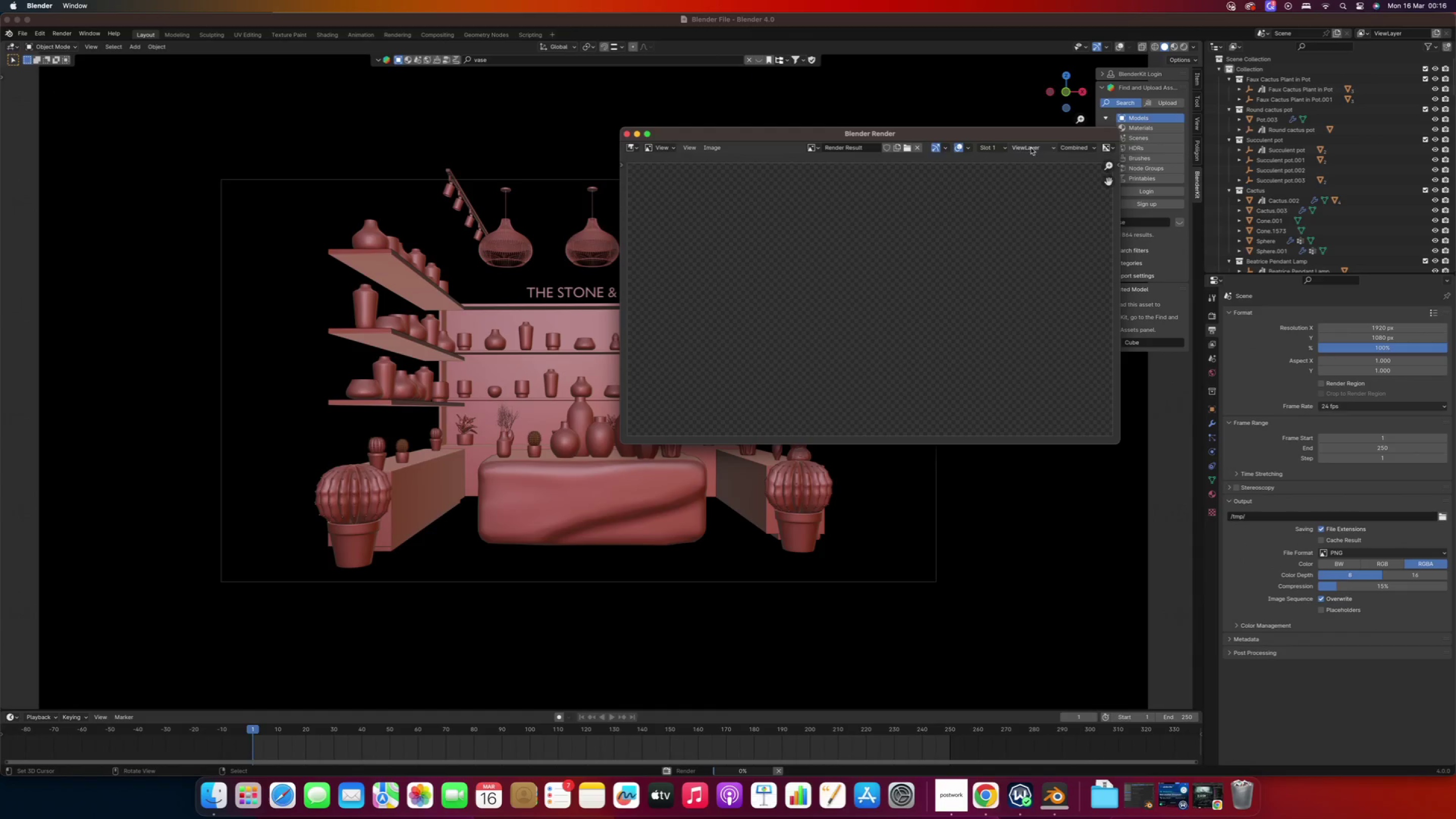 